 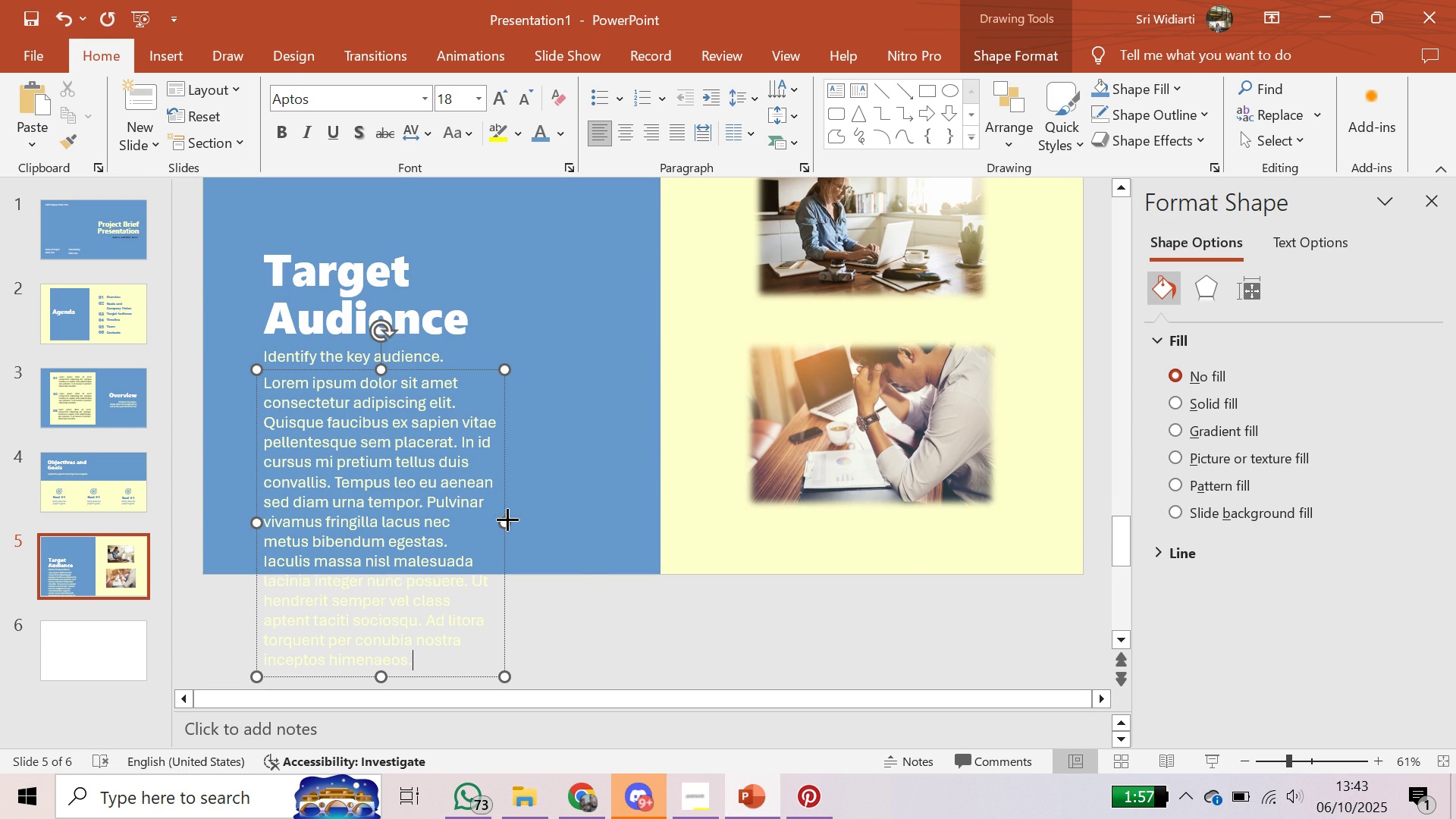 
key(Backspace)
 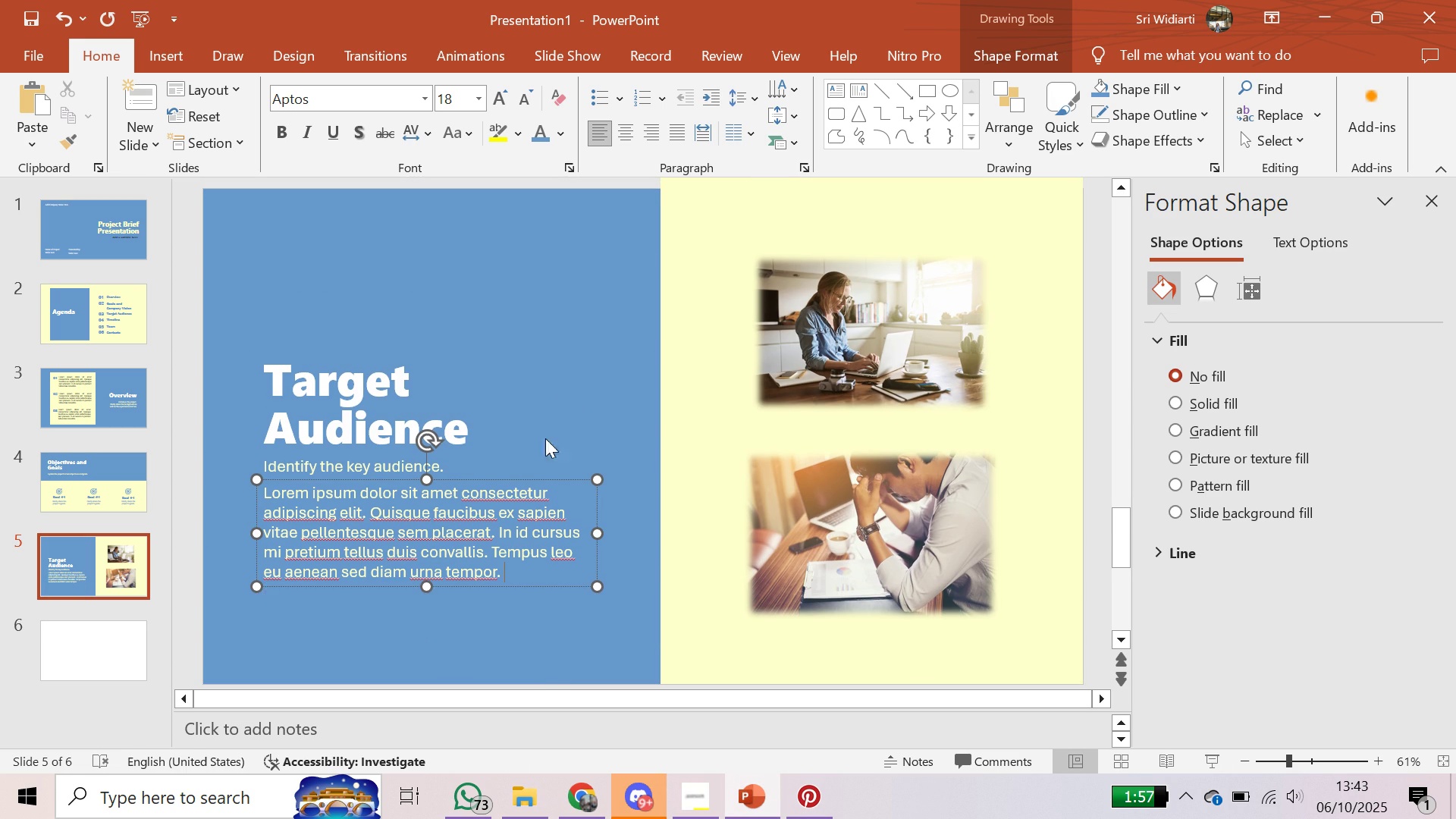 
left_click([566, 393])
 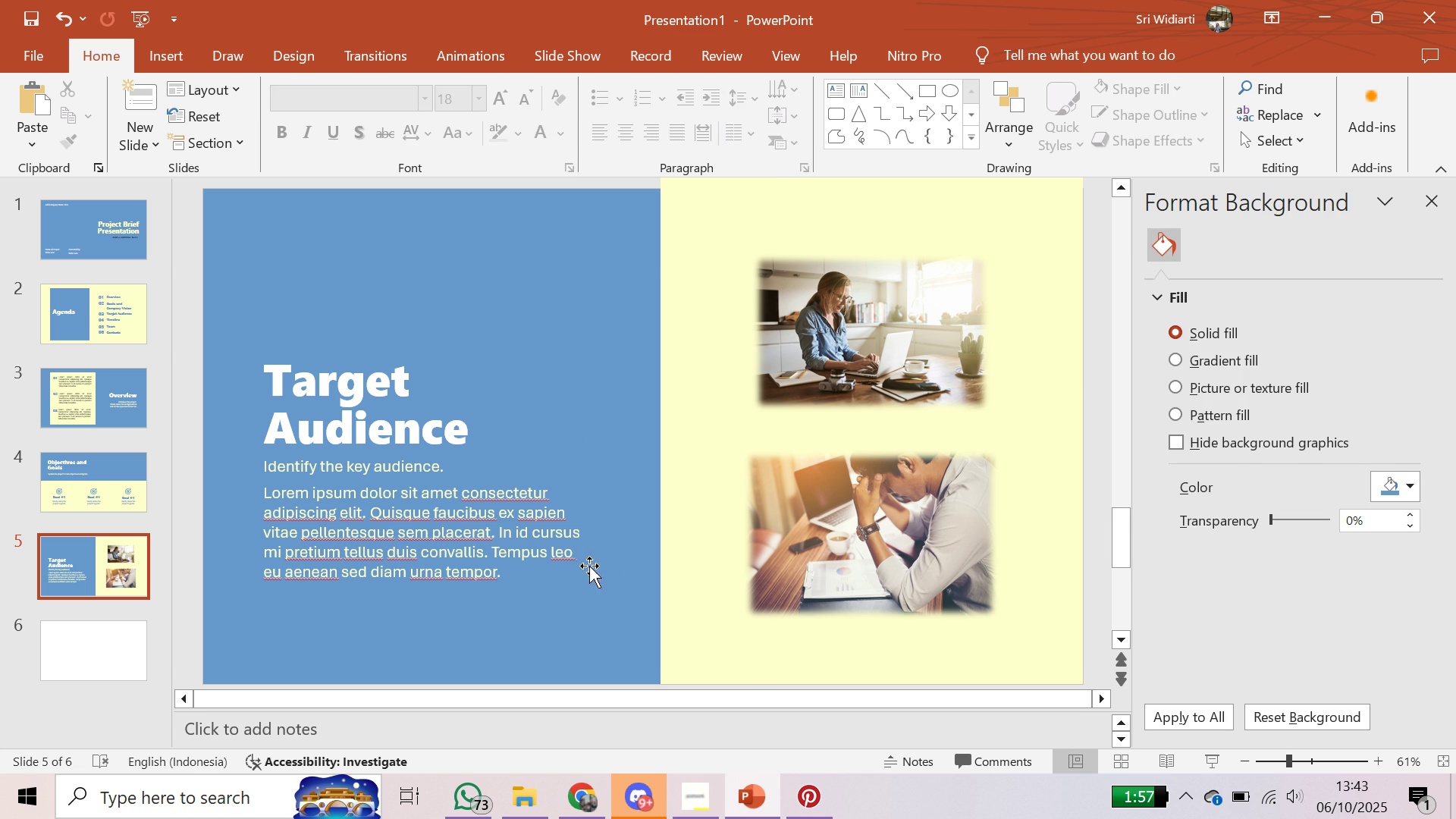 
left_click([568, 559])
 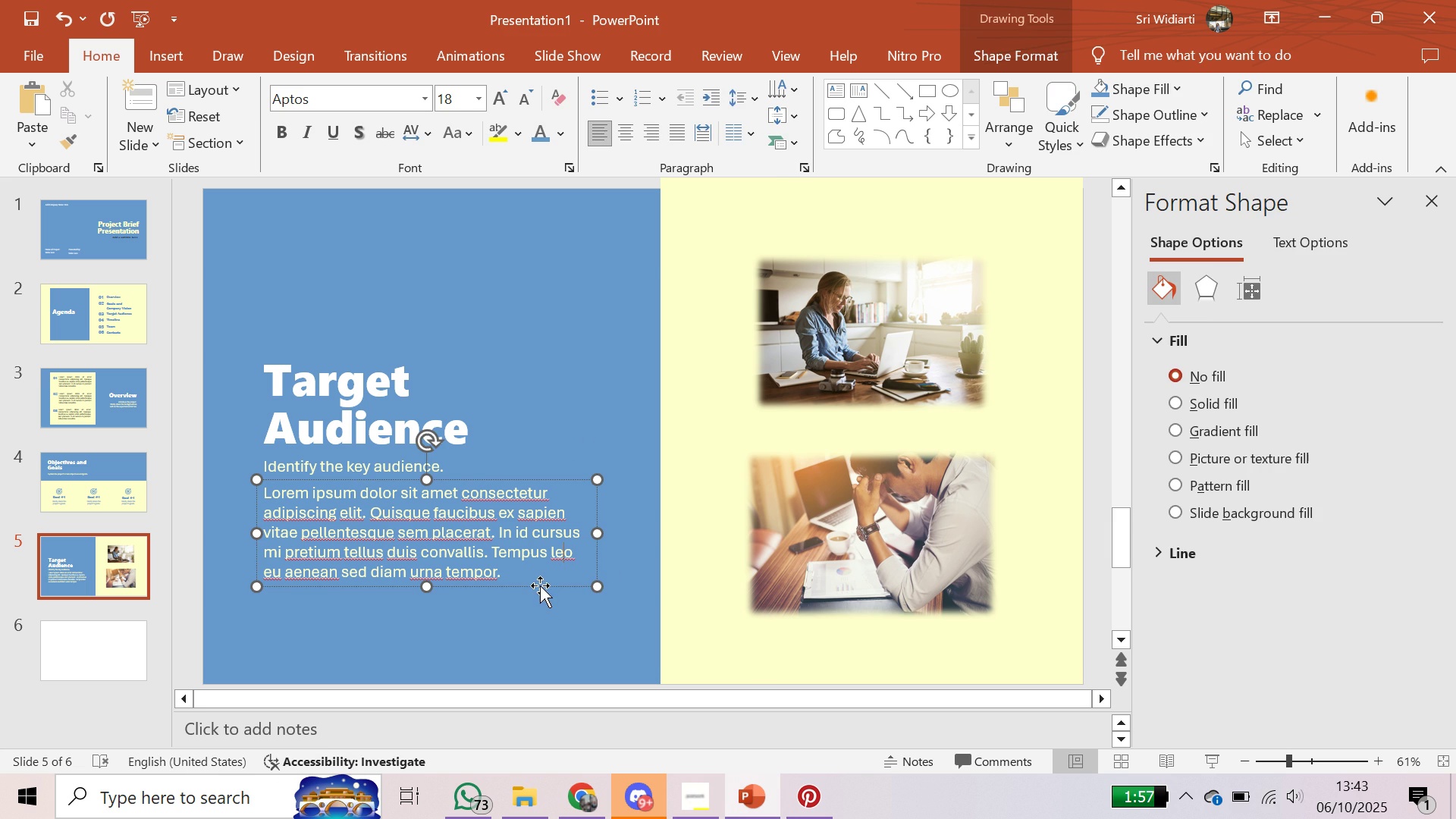 
left_click([540, 585])
 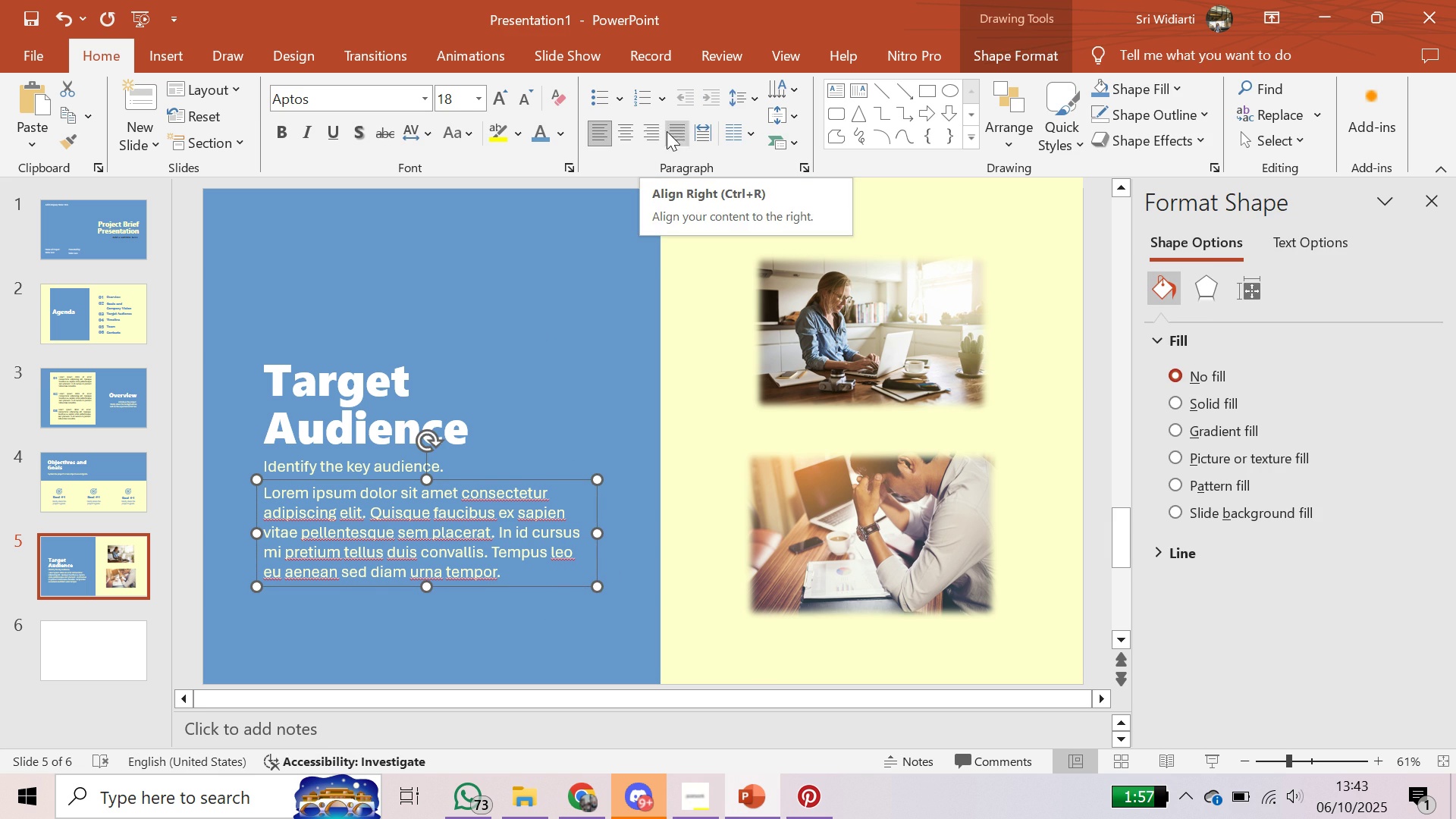 
double_click([600, 256])
 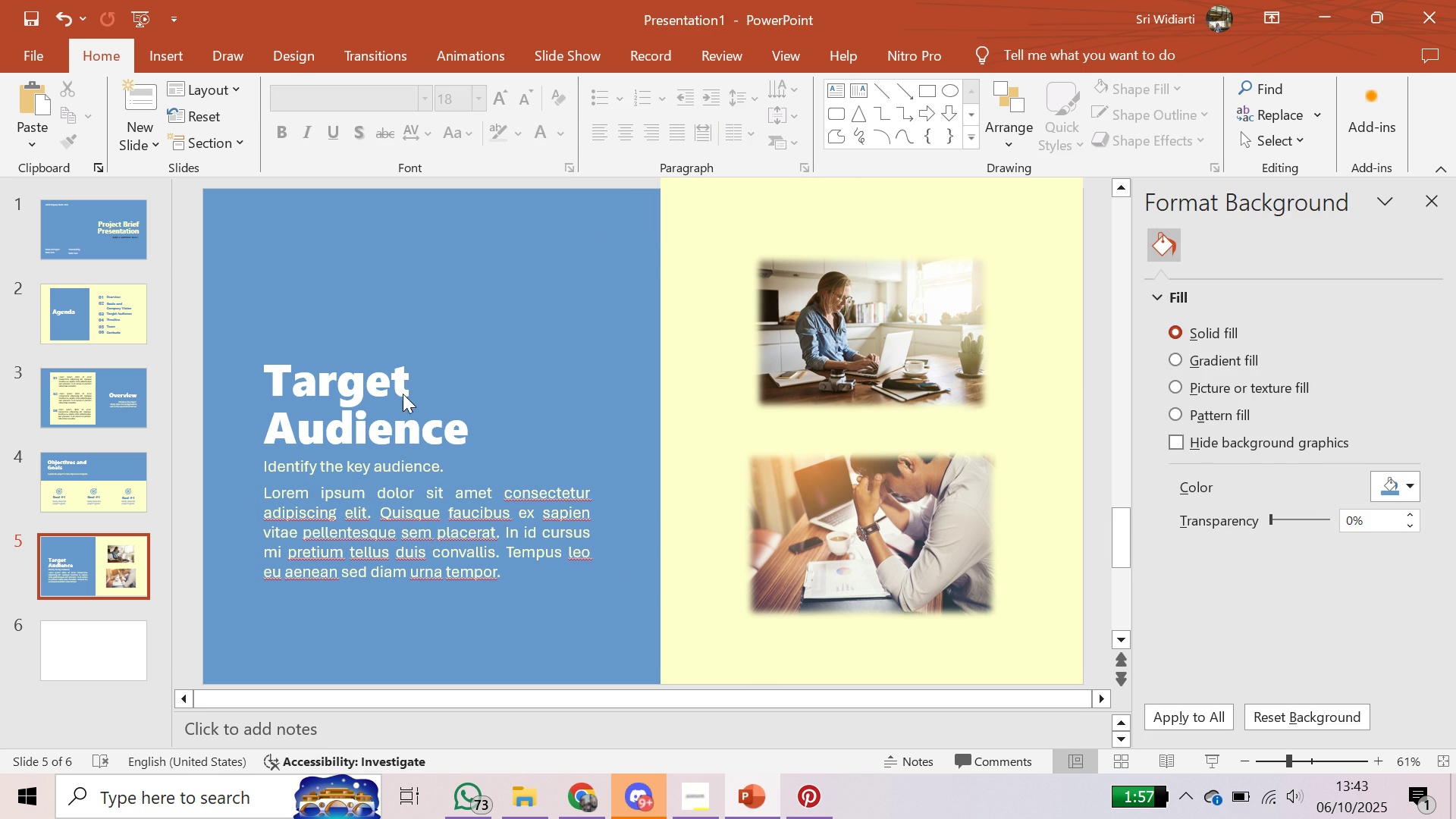 
left_click([403, 394])
 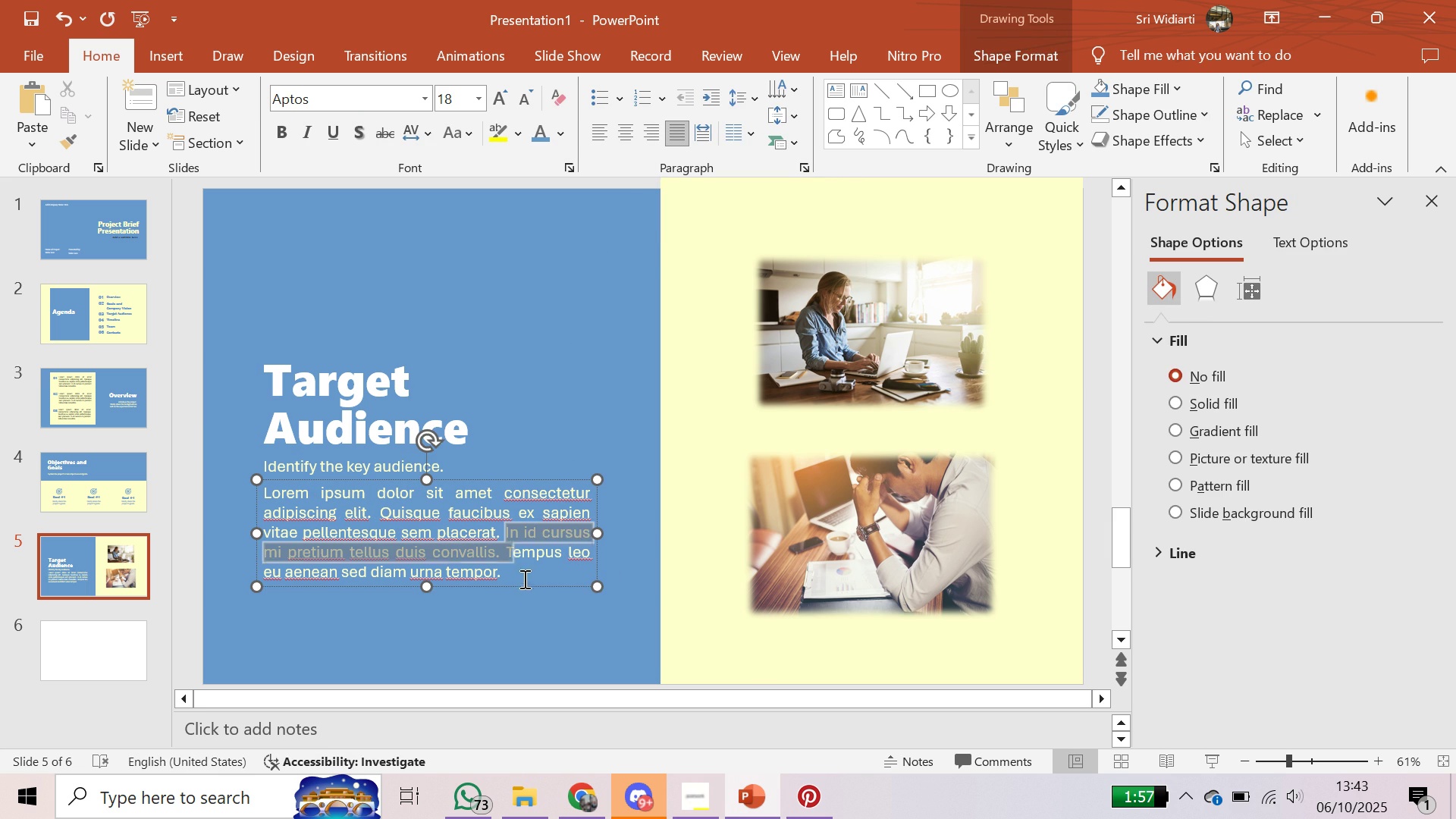 
key(Backspace)
 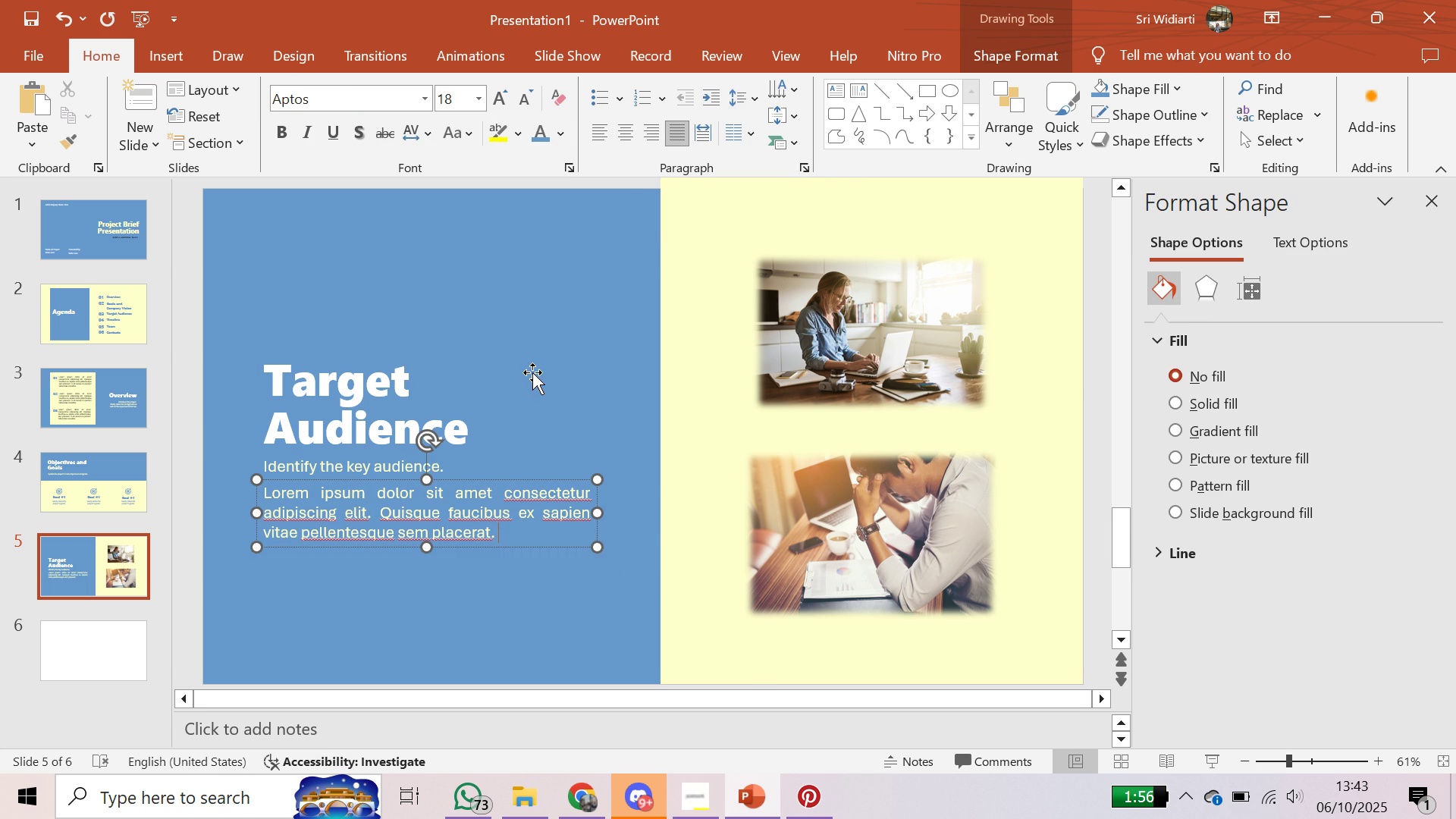 
left_click([532, 371])
 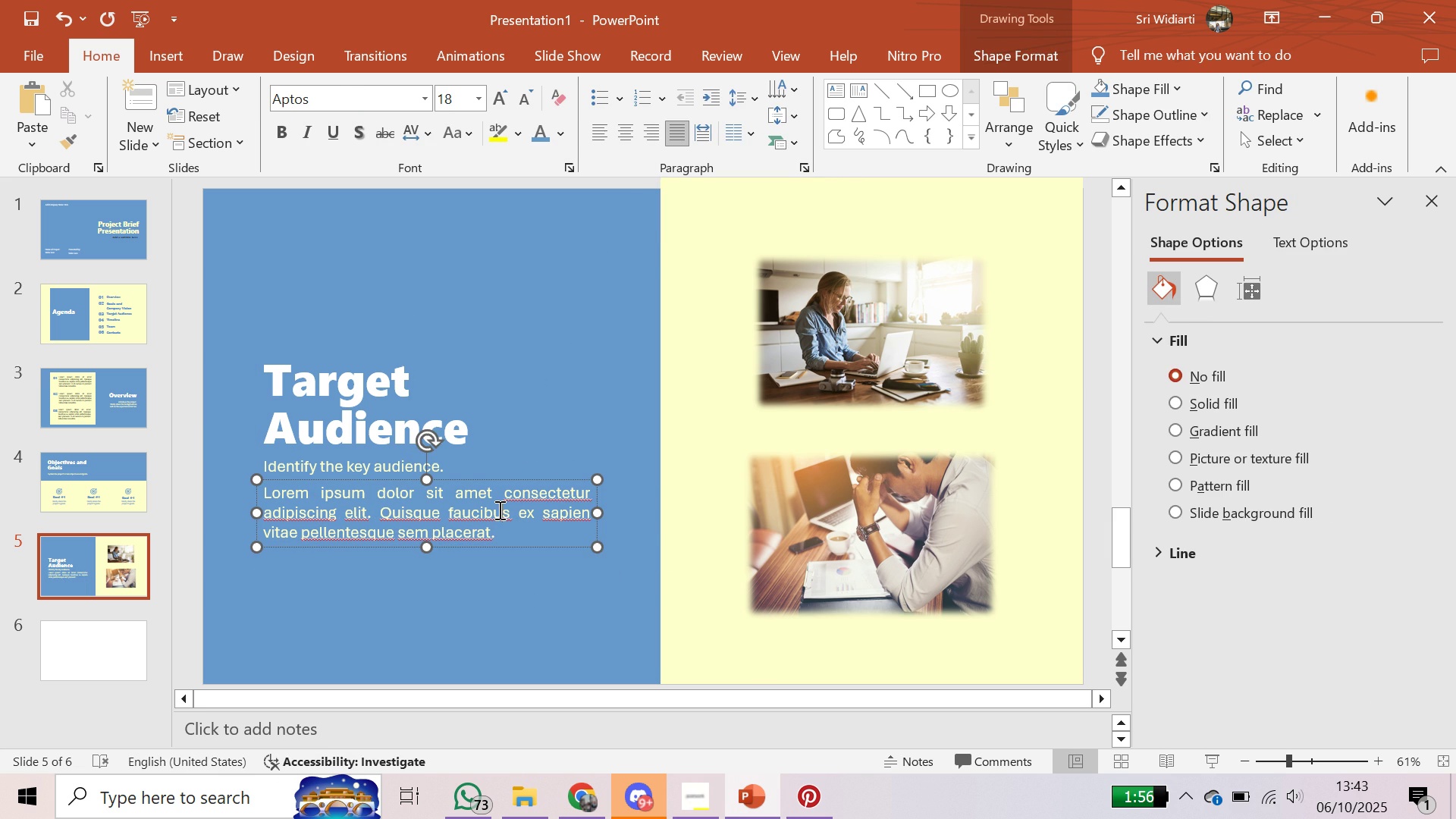 
left_click([499, 508])
 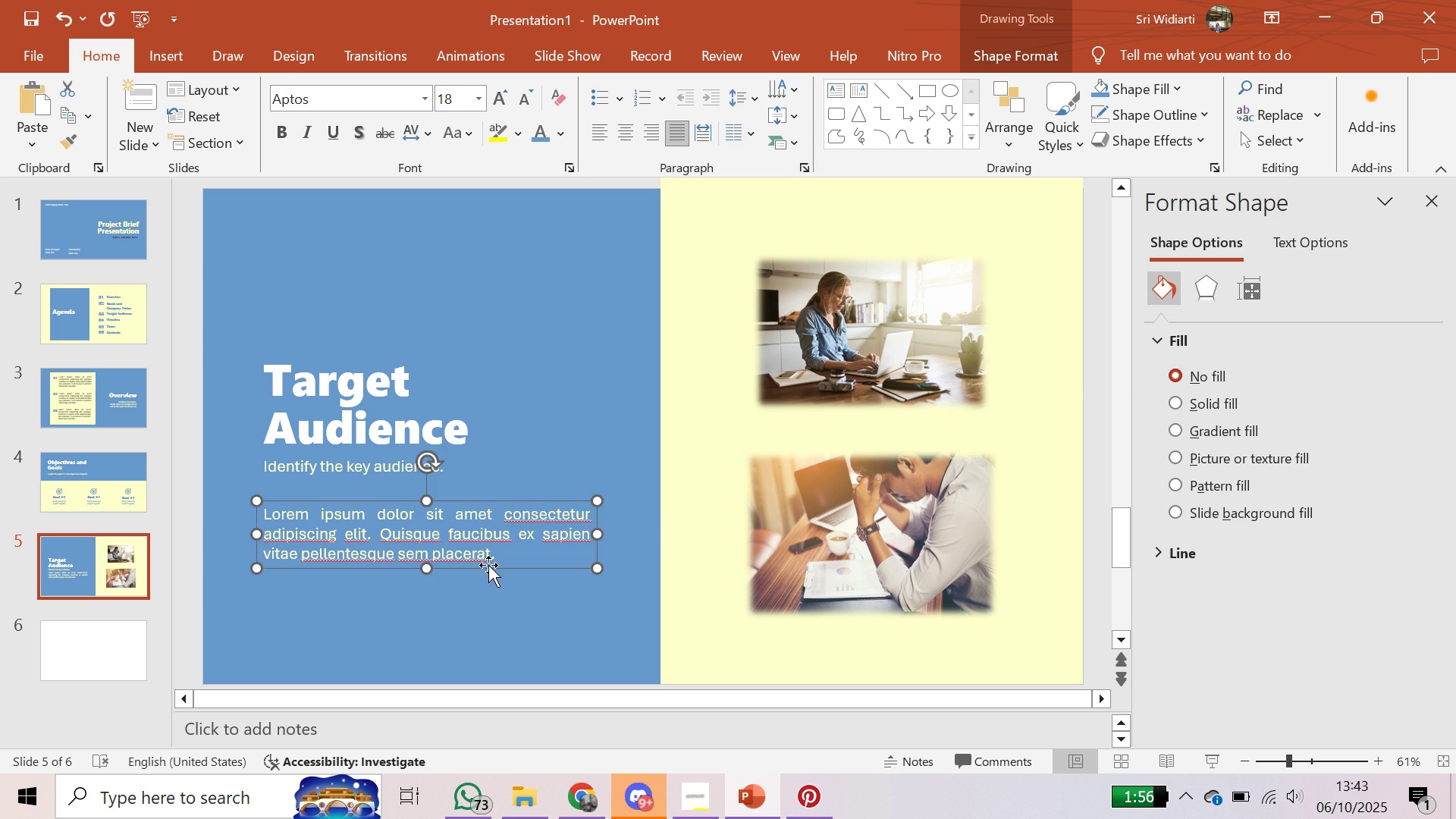 
left_click([556, 427])
 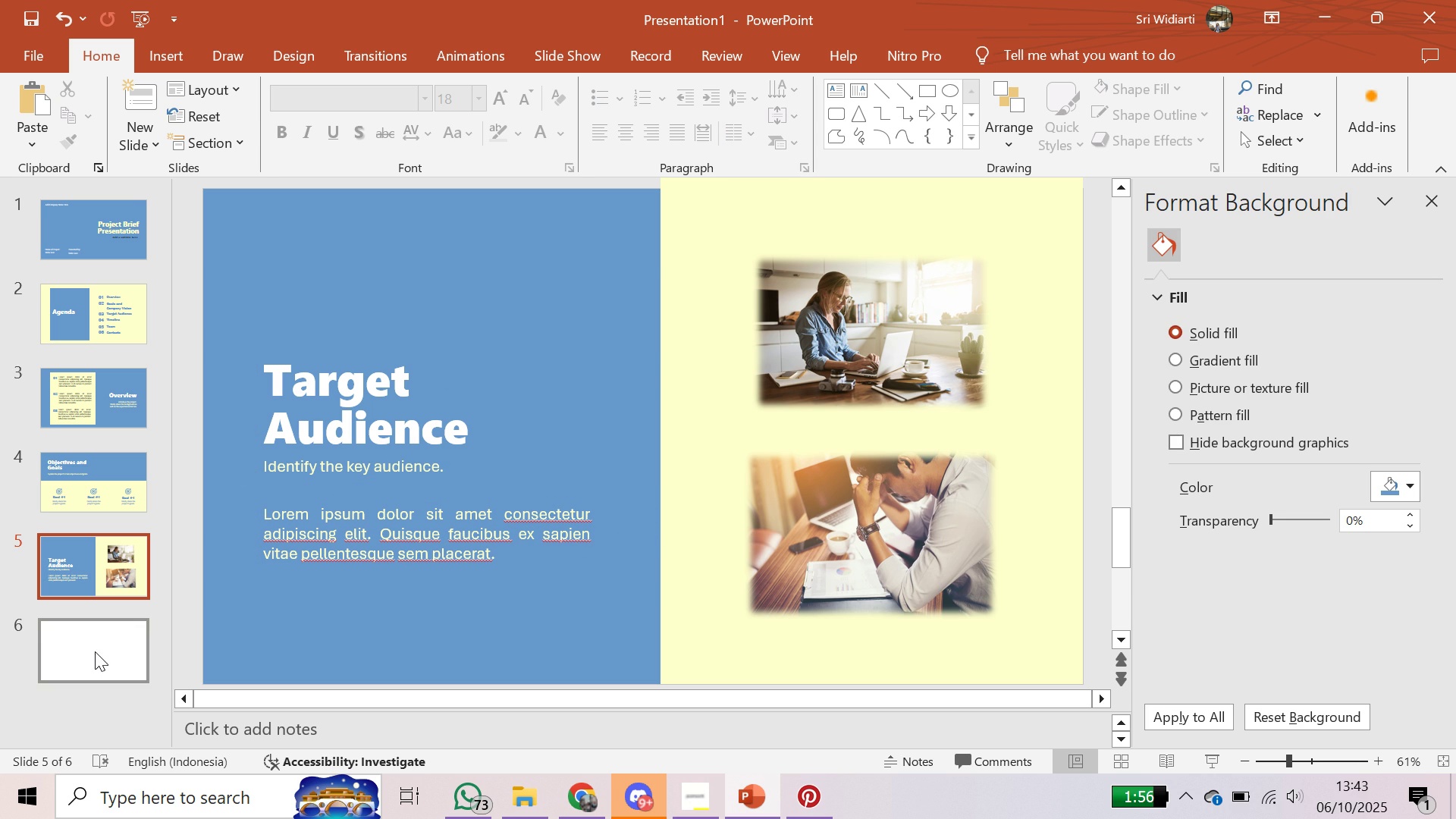 
left_click([102, 651])
 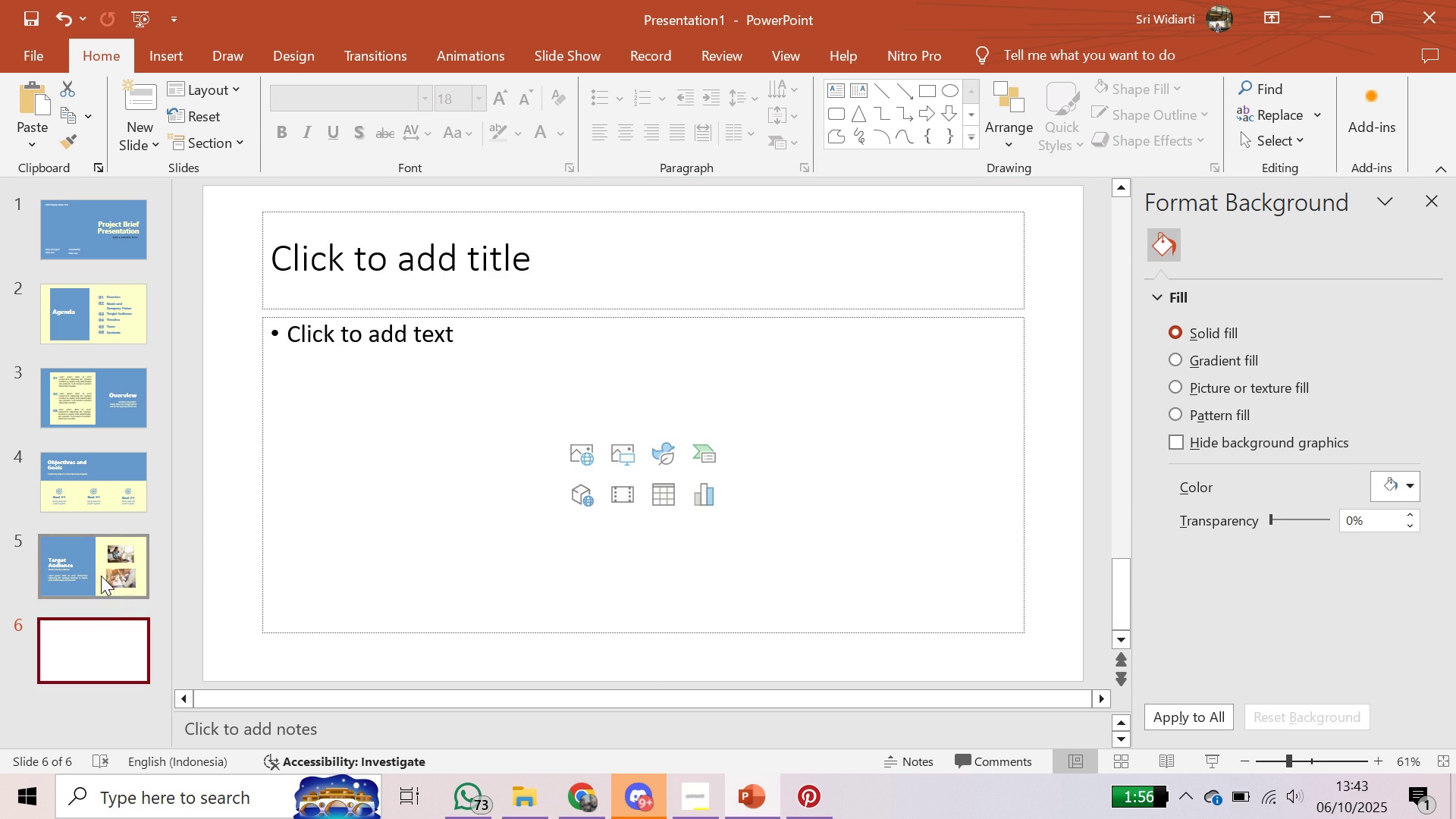 
left_click([101, 563])
 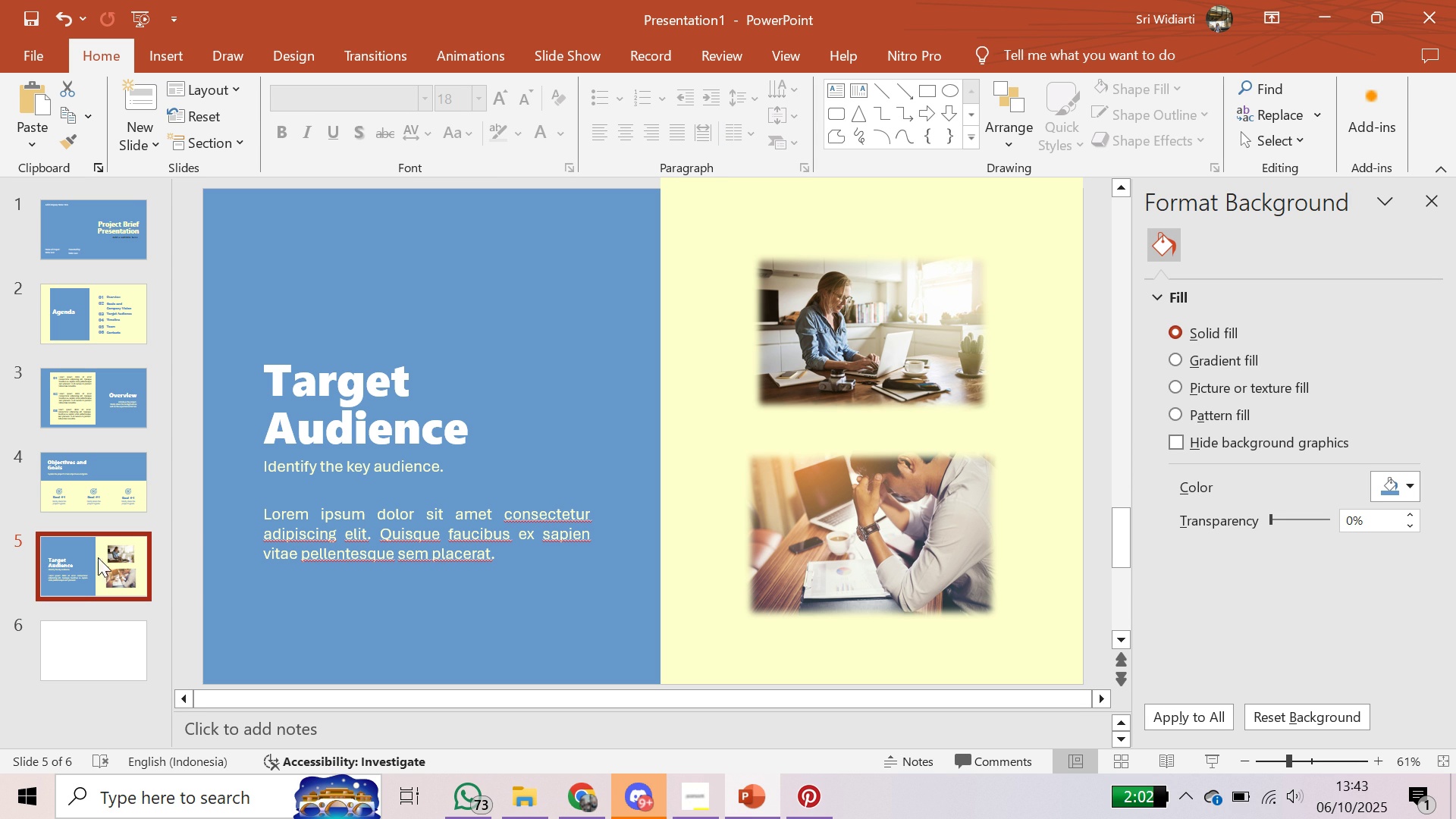 
wait(18.42)
 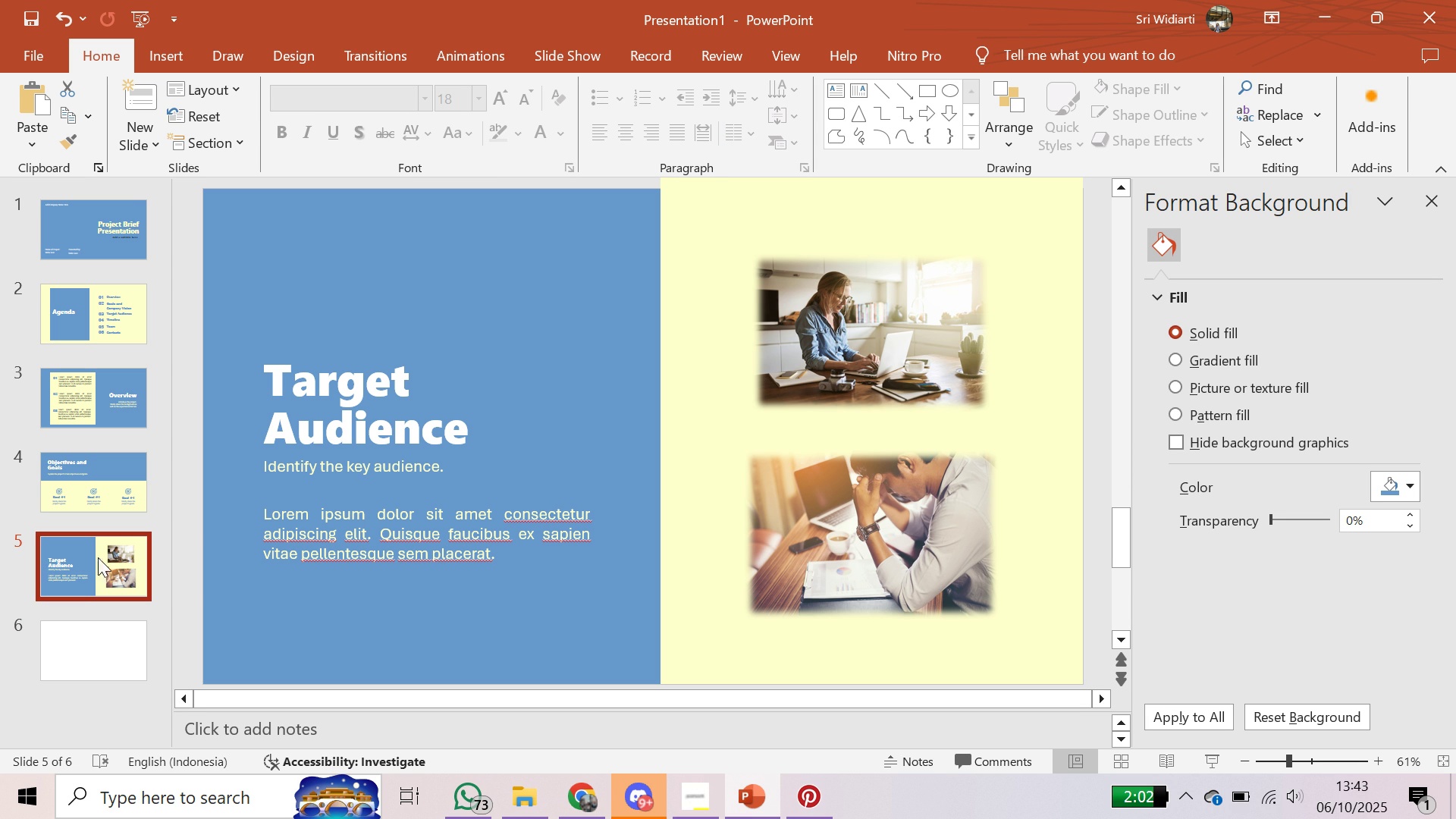 
left_click([176, 55])
 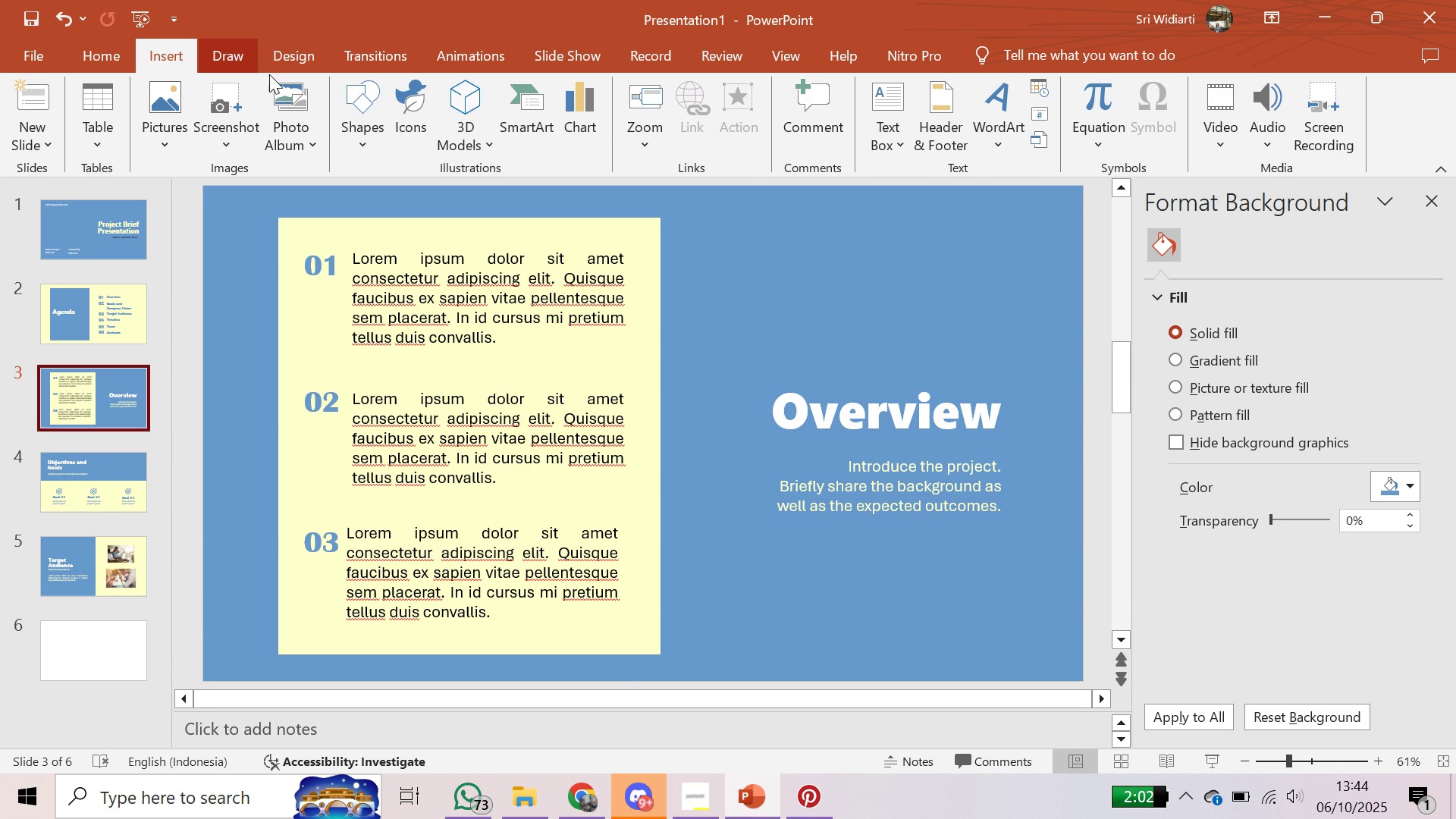 
left_click([373, 106])
 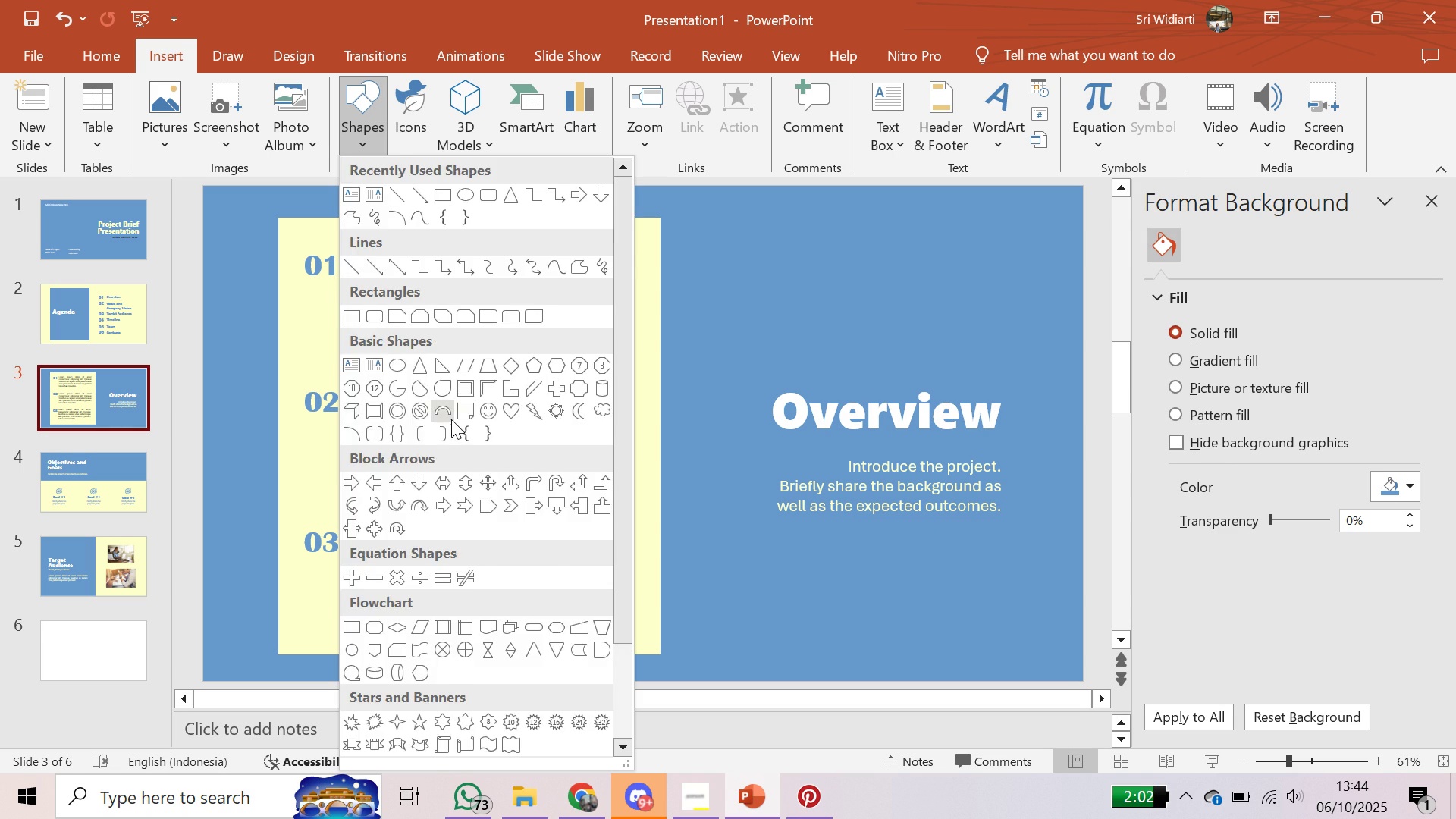 
scroll: coordinate [451, 419], scroll_direction: down, amount: 5.0
 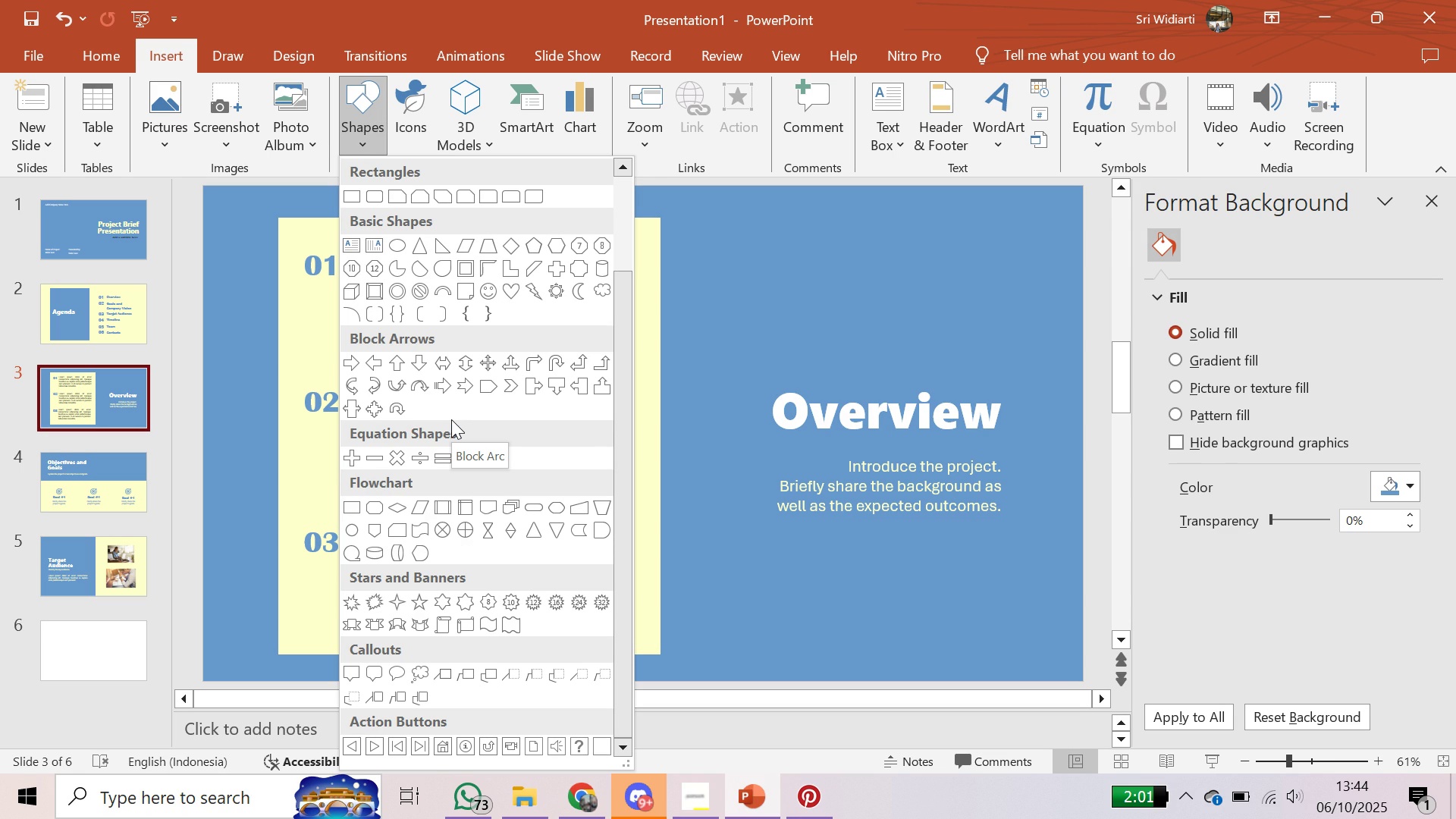 
scroll: coordinate [451, 419], scroll_direction: up, amount: 5.0
 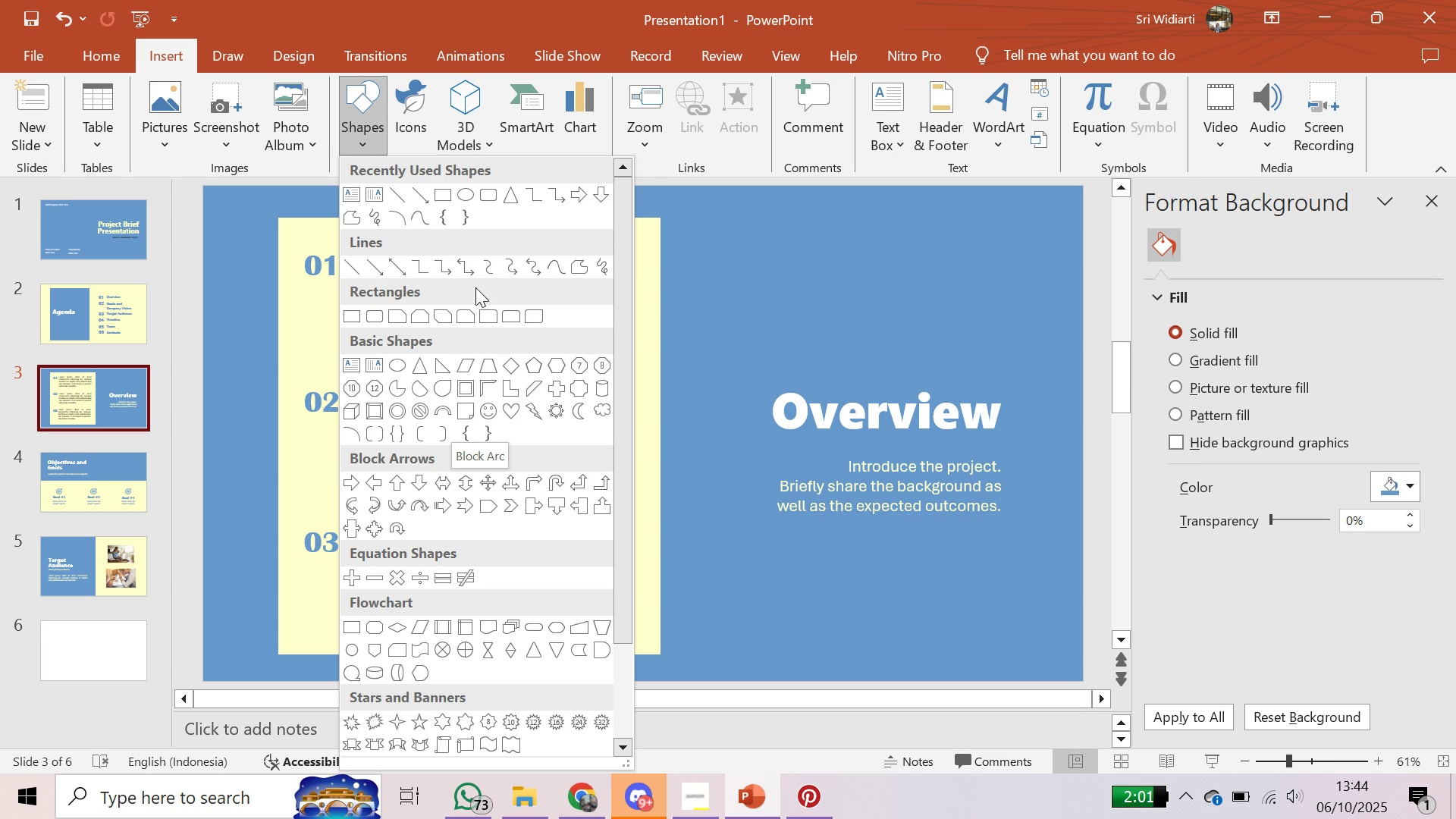 
left_click([491, 269])
 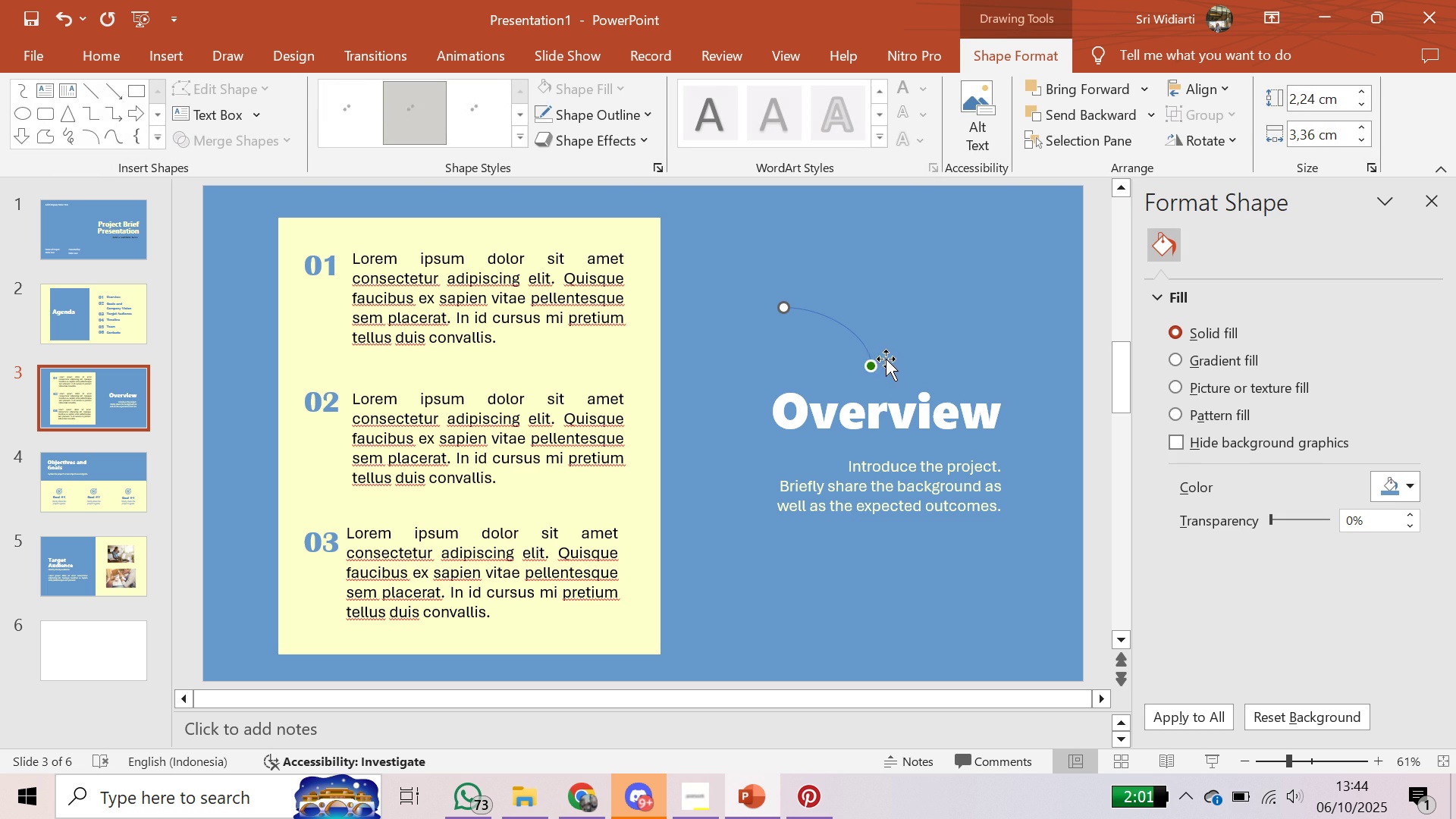 
wait(15.0)
 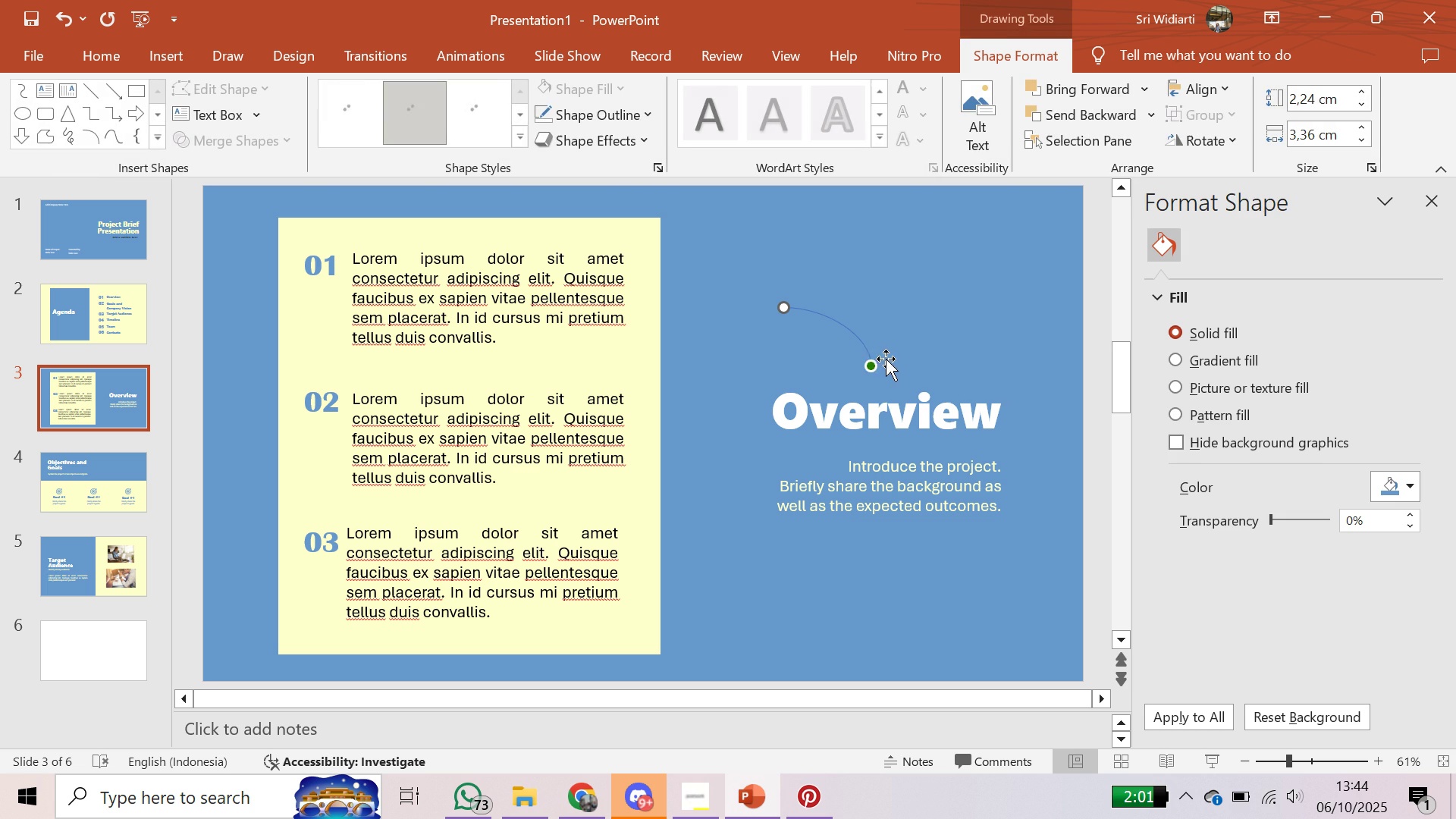 
left_click([855, 348])
 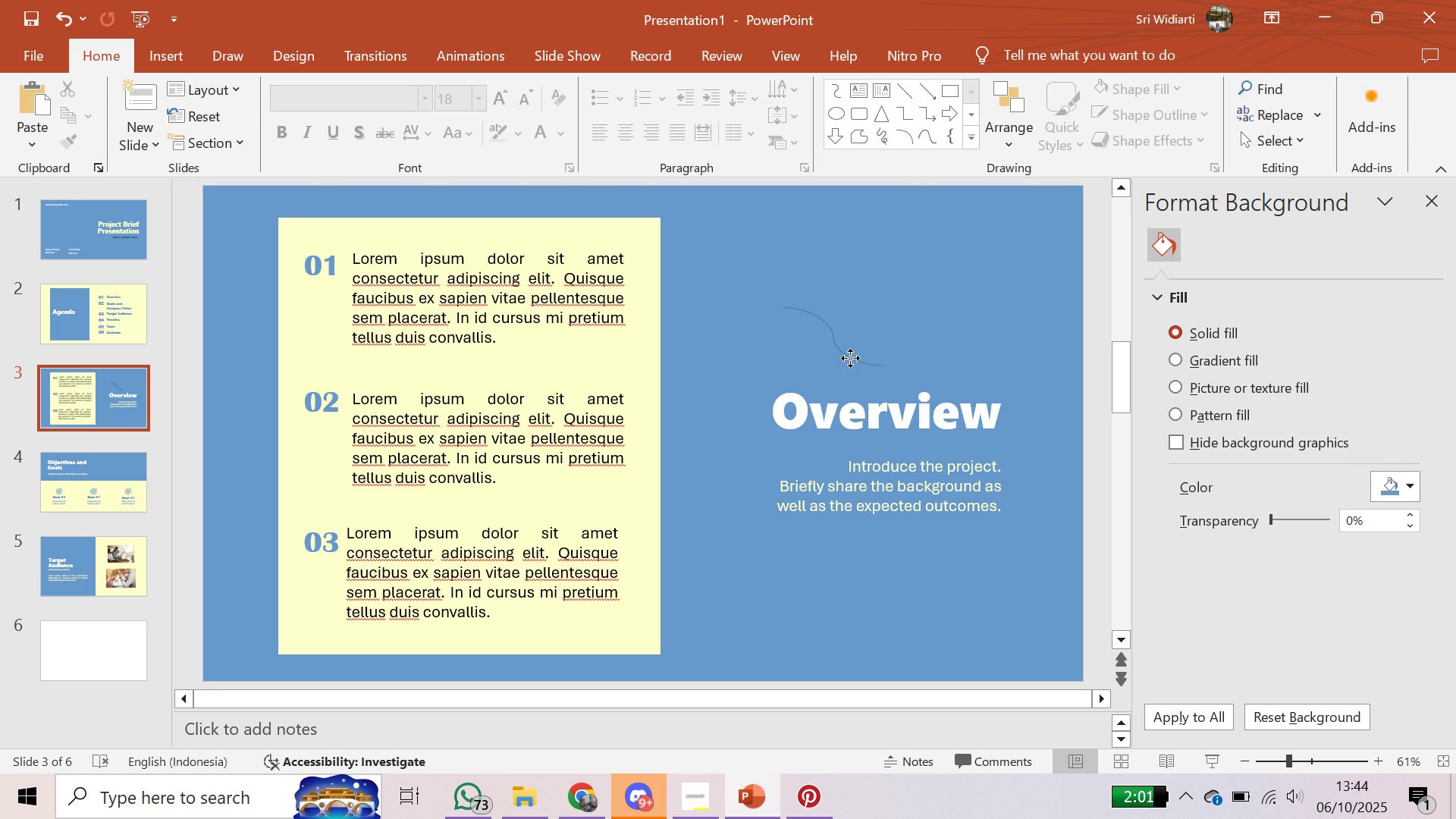 
left_click([850, 358])